 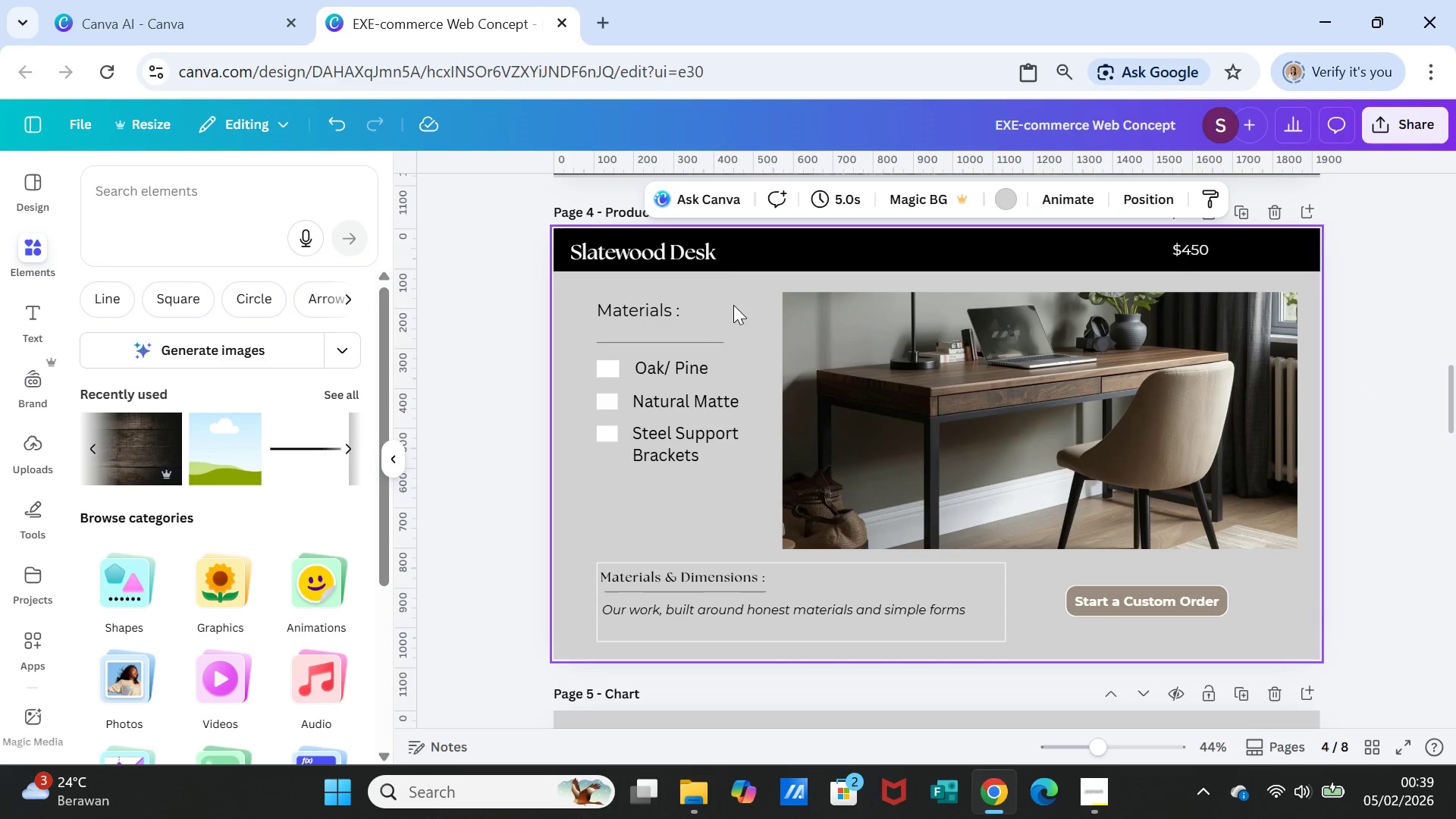 
right_click([733, 305])
 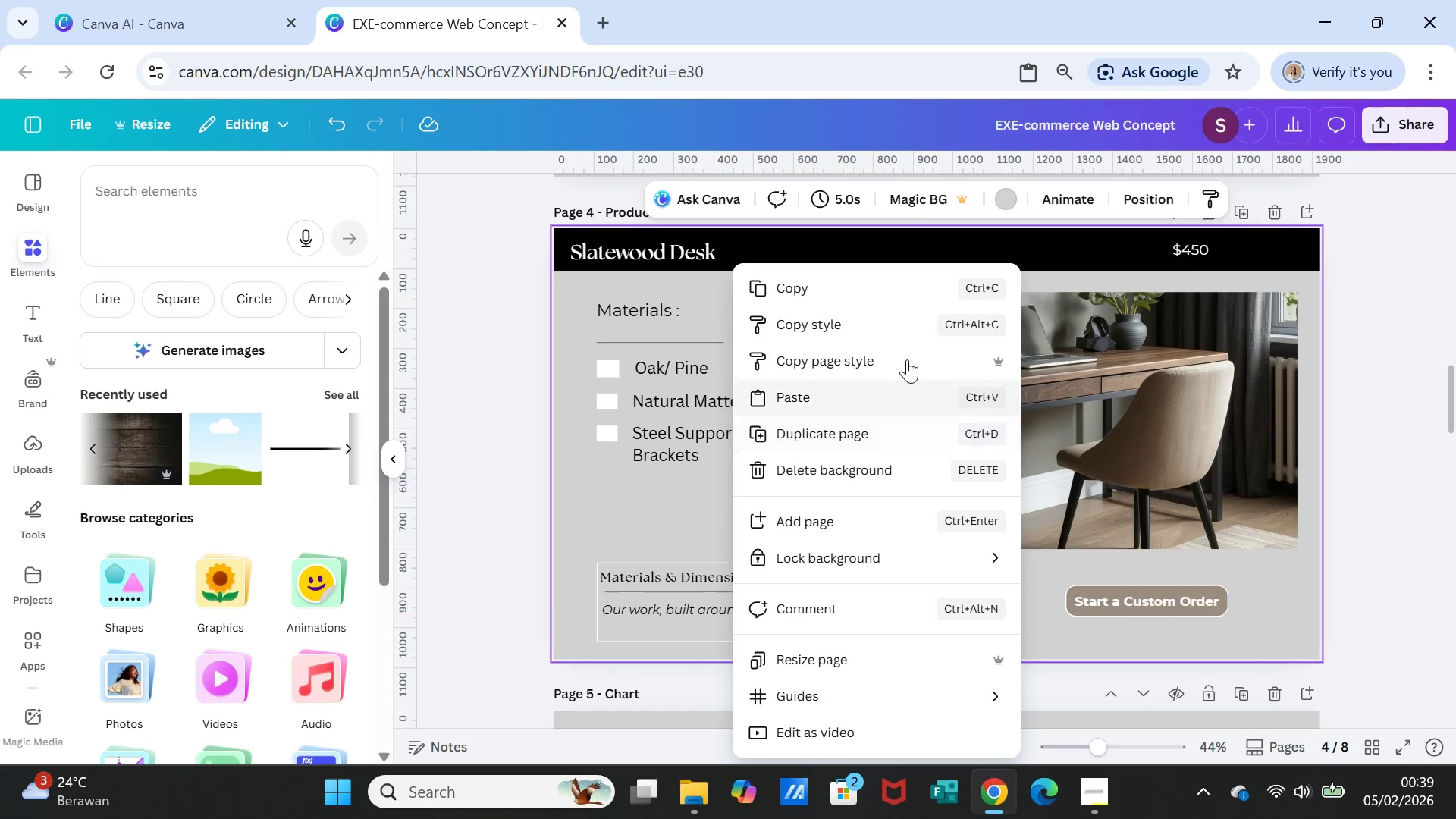 
left_click([1383, 422])
 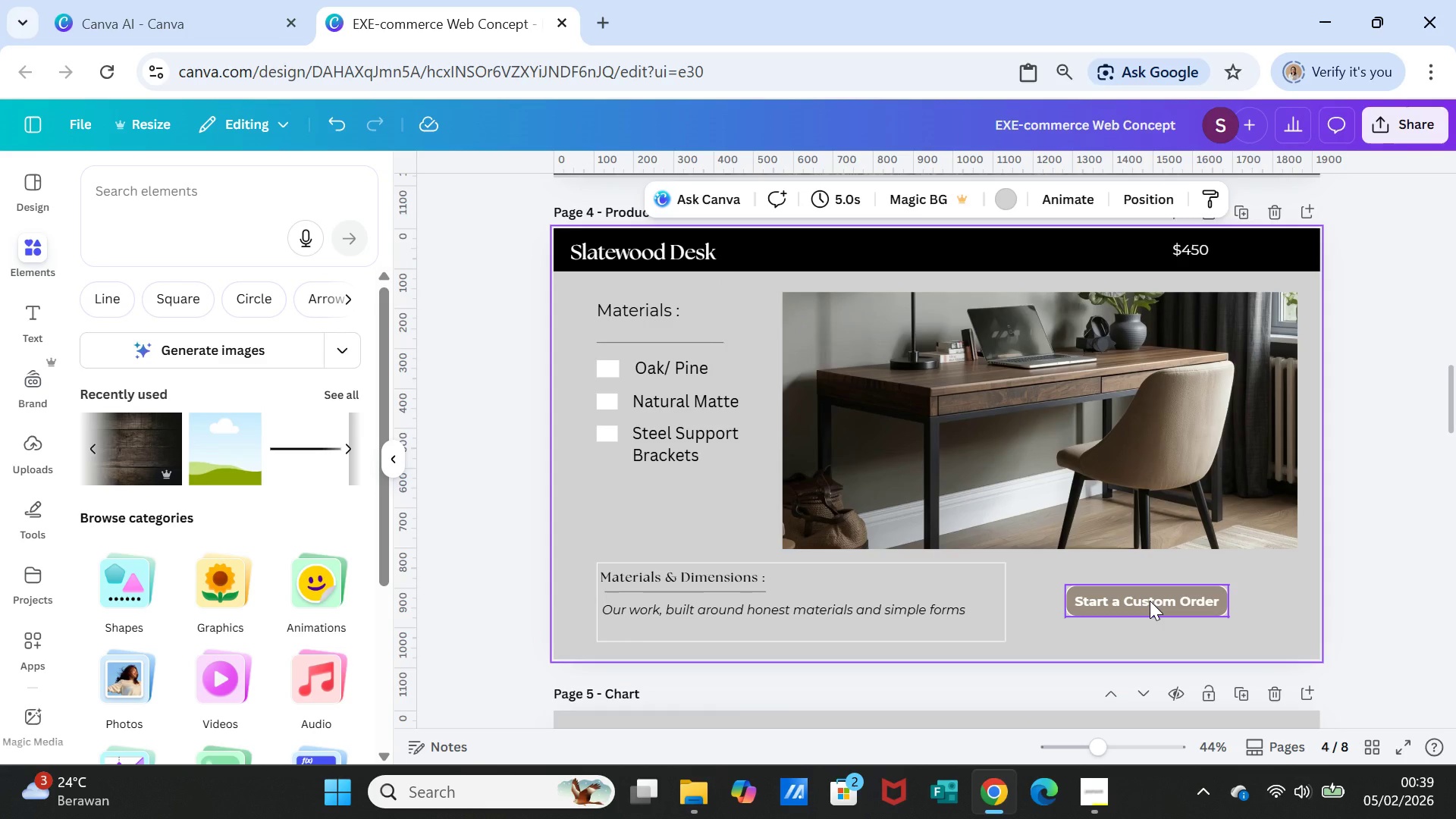 
left_click([1150, 601])
 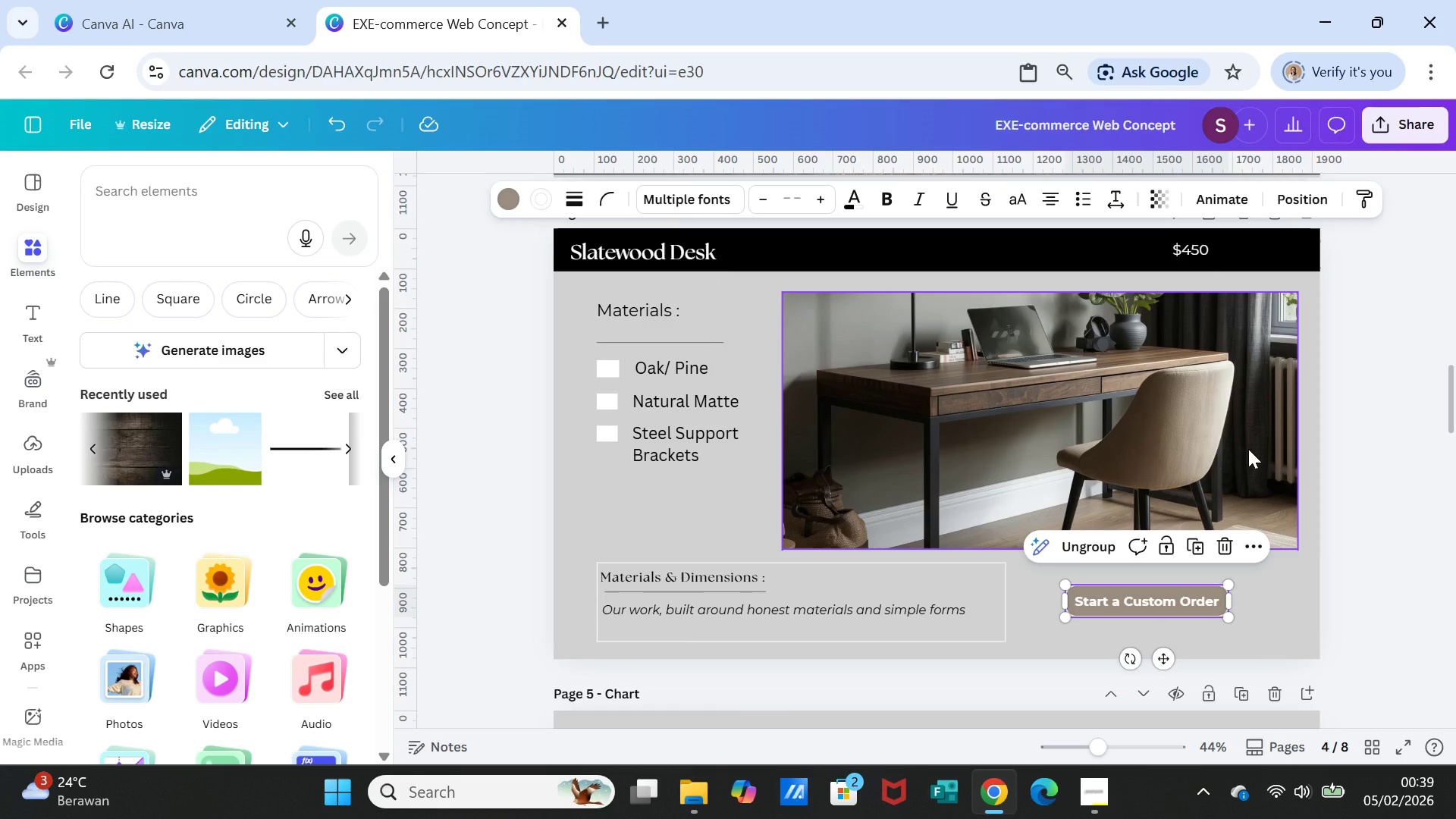 
scroll: coordinate [1247, 449], scroll_direction: up, amount: 2.0
 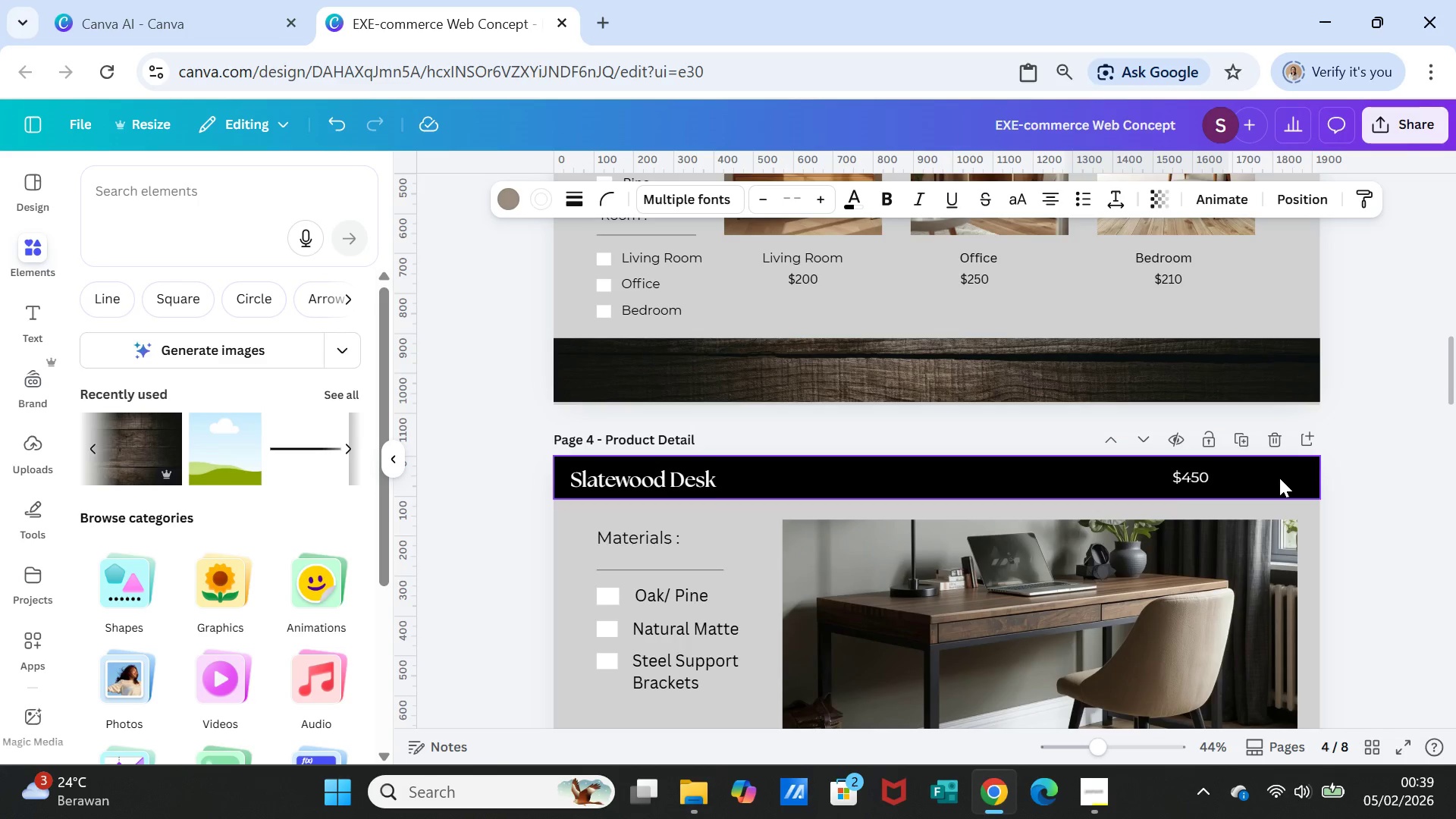 
left_click([1193, 482])
 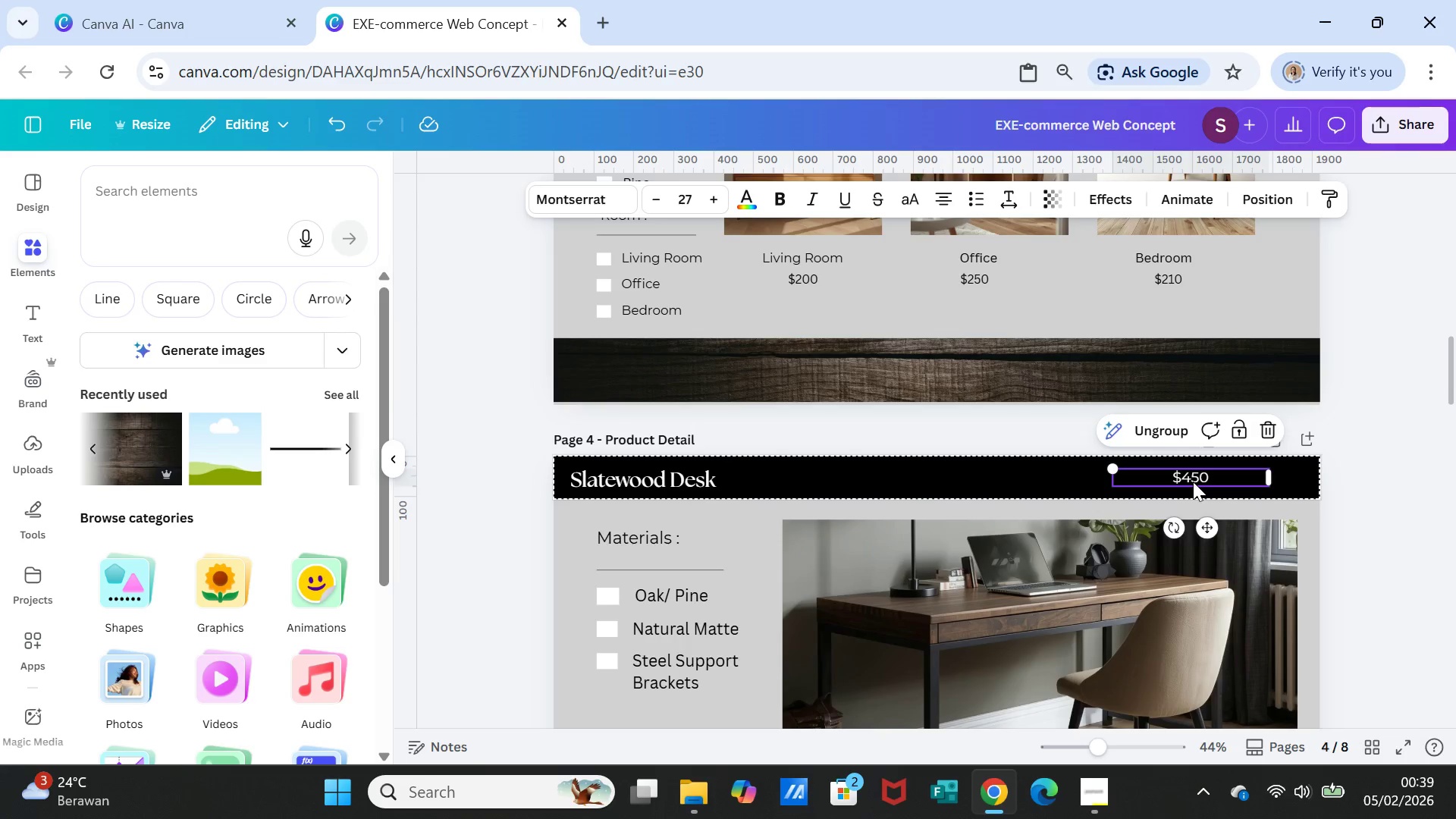 
double_click([1193, 482])
 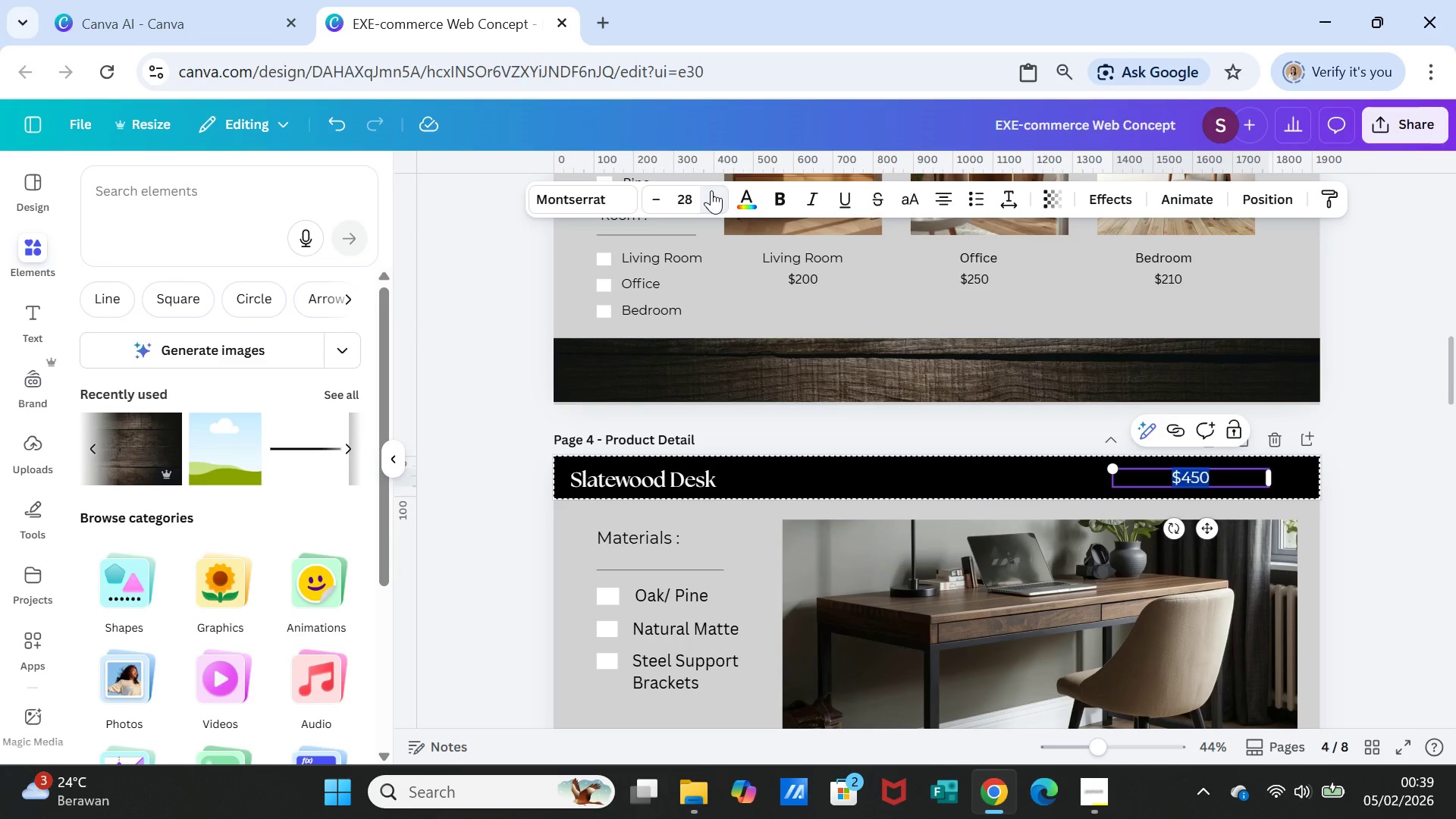 
left_click([711, 190])
 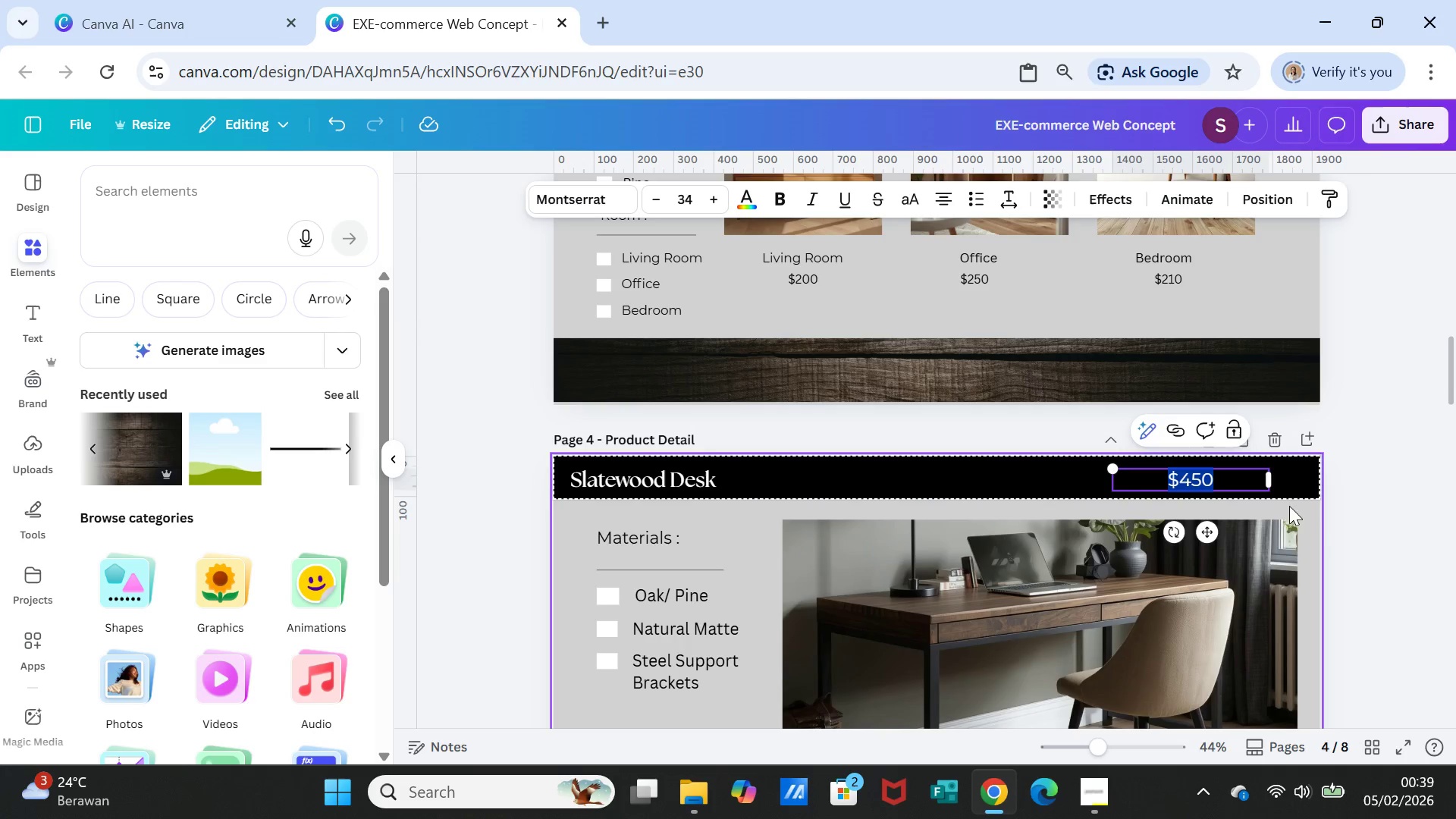 
left_click([1334, 528])
 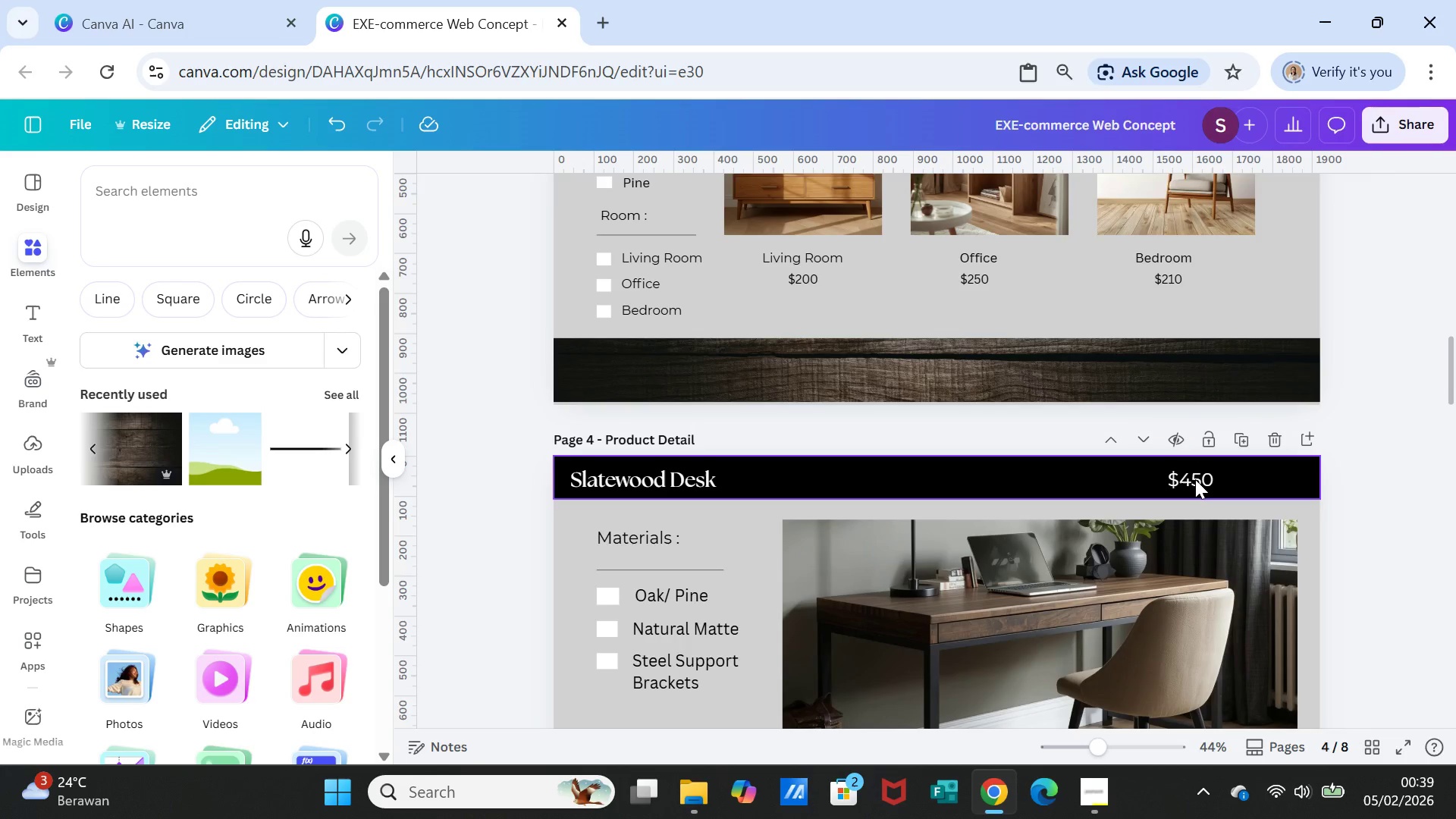 
double_click([1195, 479])
 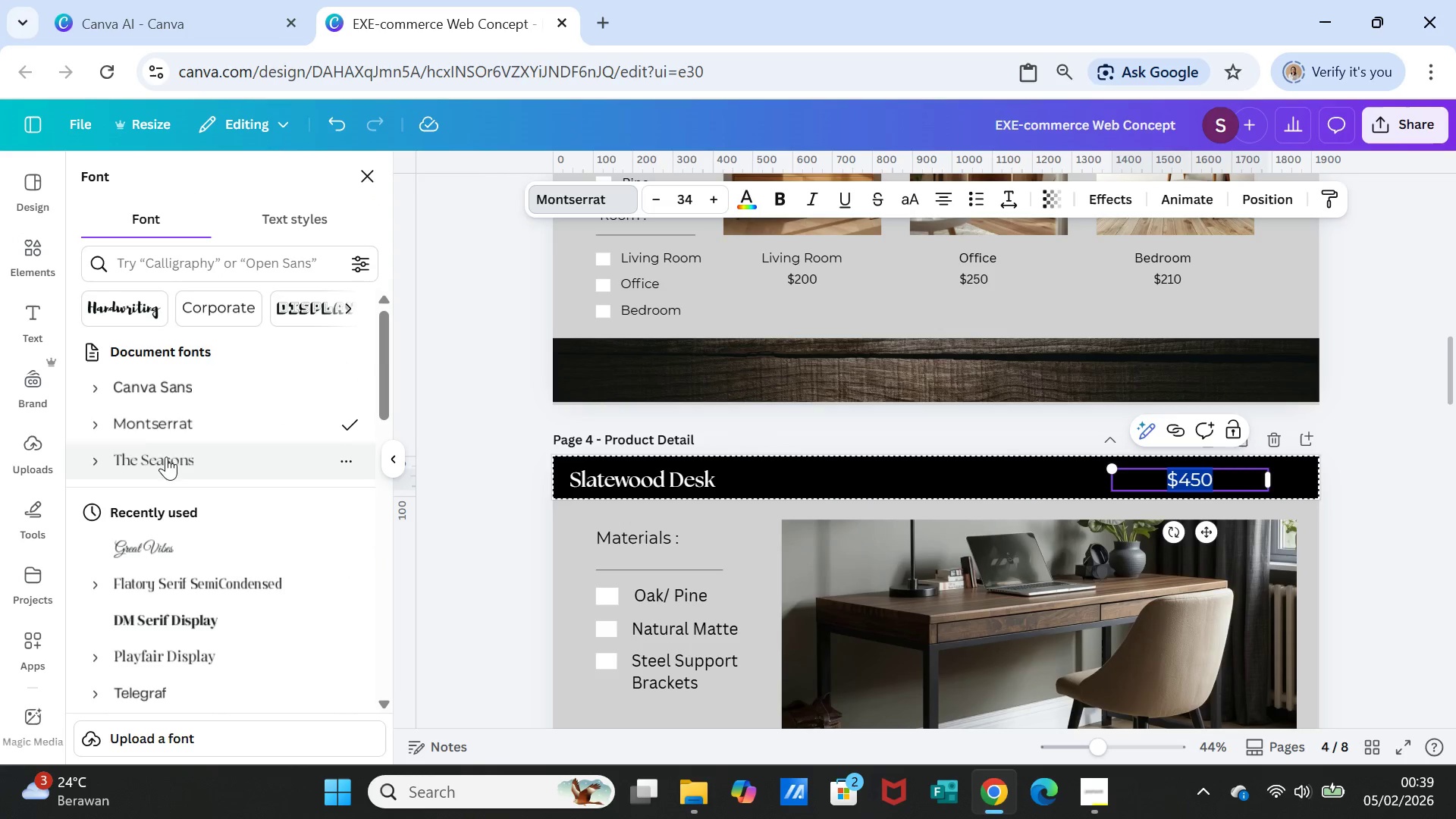 
left_click([171, 450])
 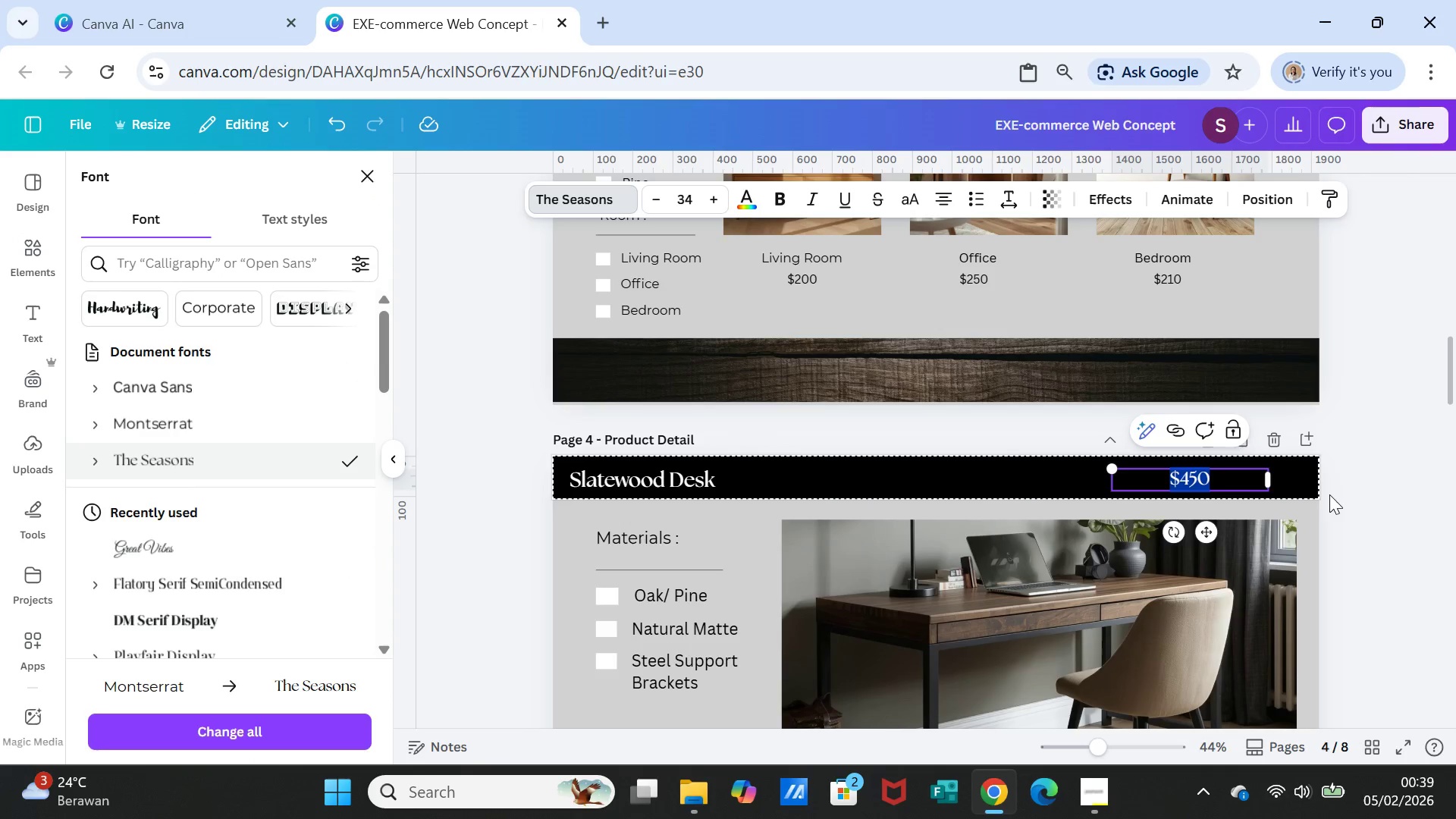 
left_click([1335, 501])
 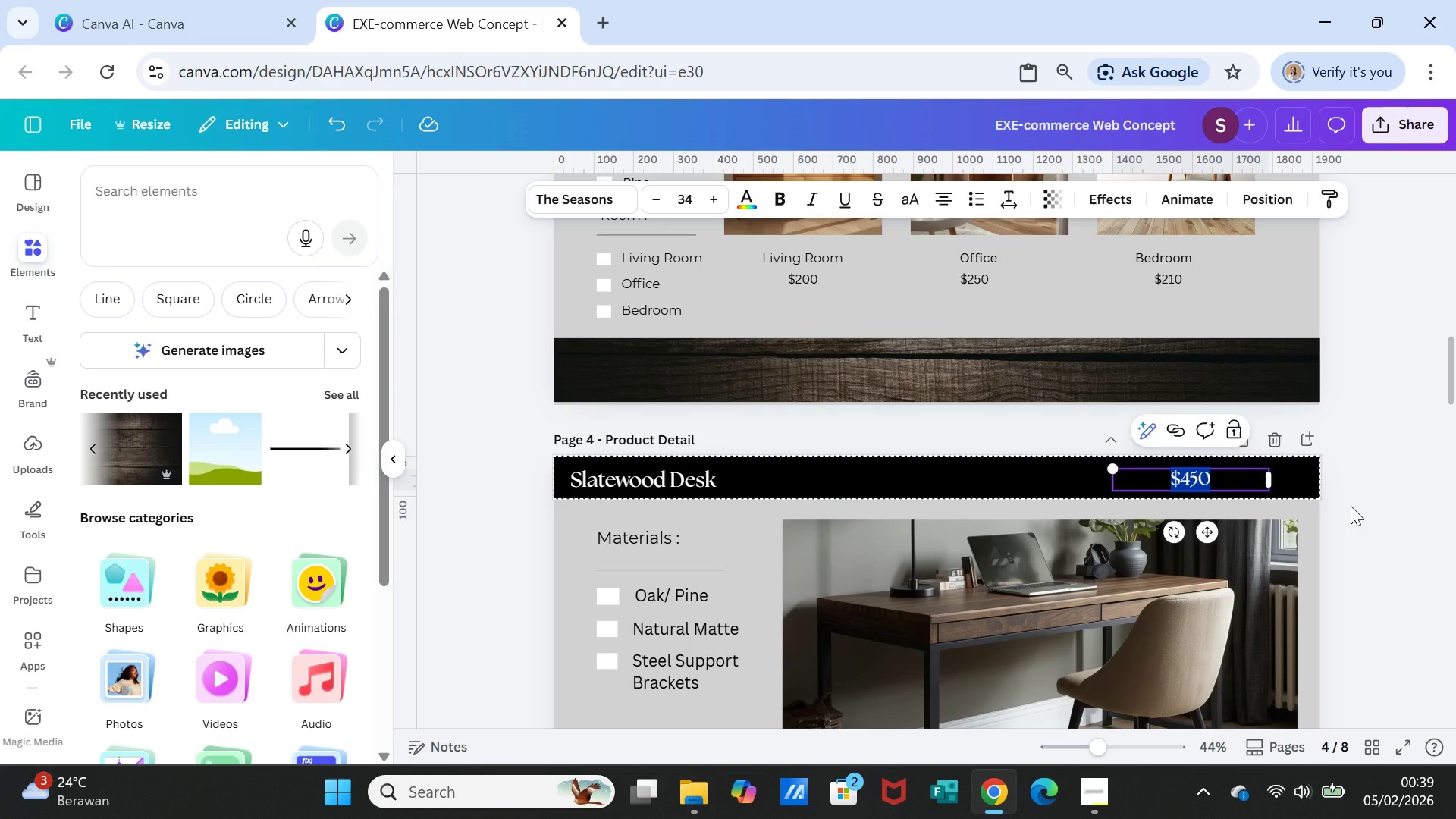 
left_click([1351, 506])
 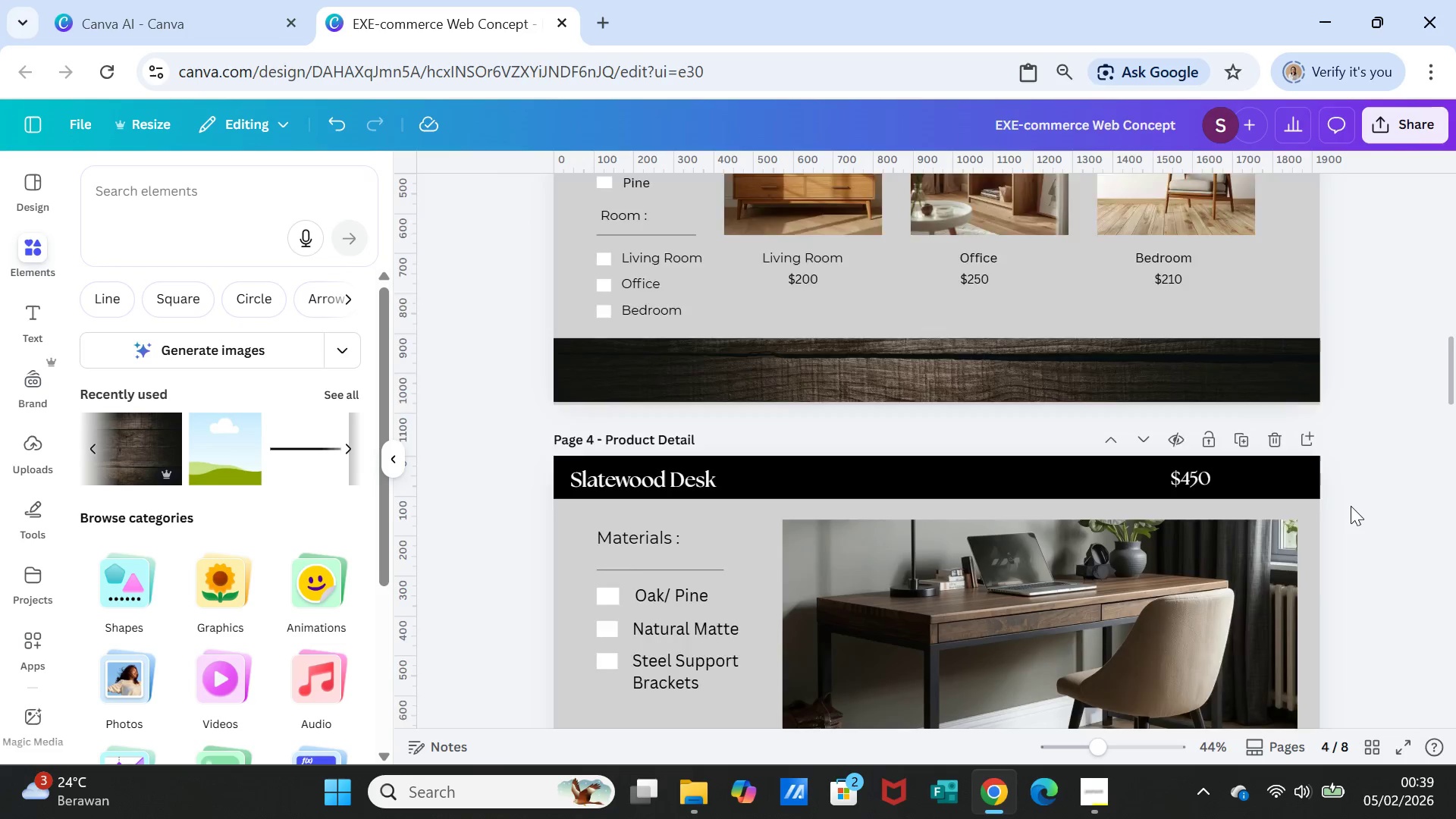 
scroll: coordinate [1352, 507], scroll_direction: down, amount: 4.0
 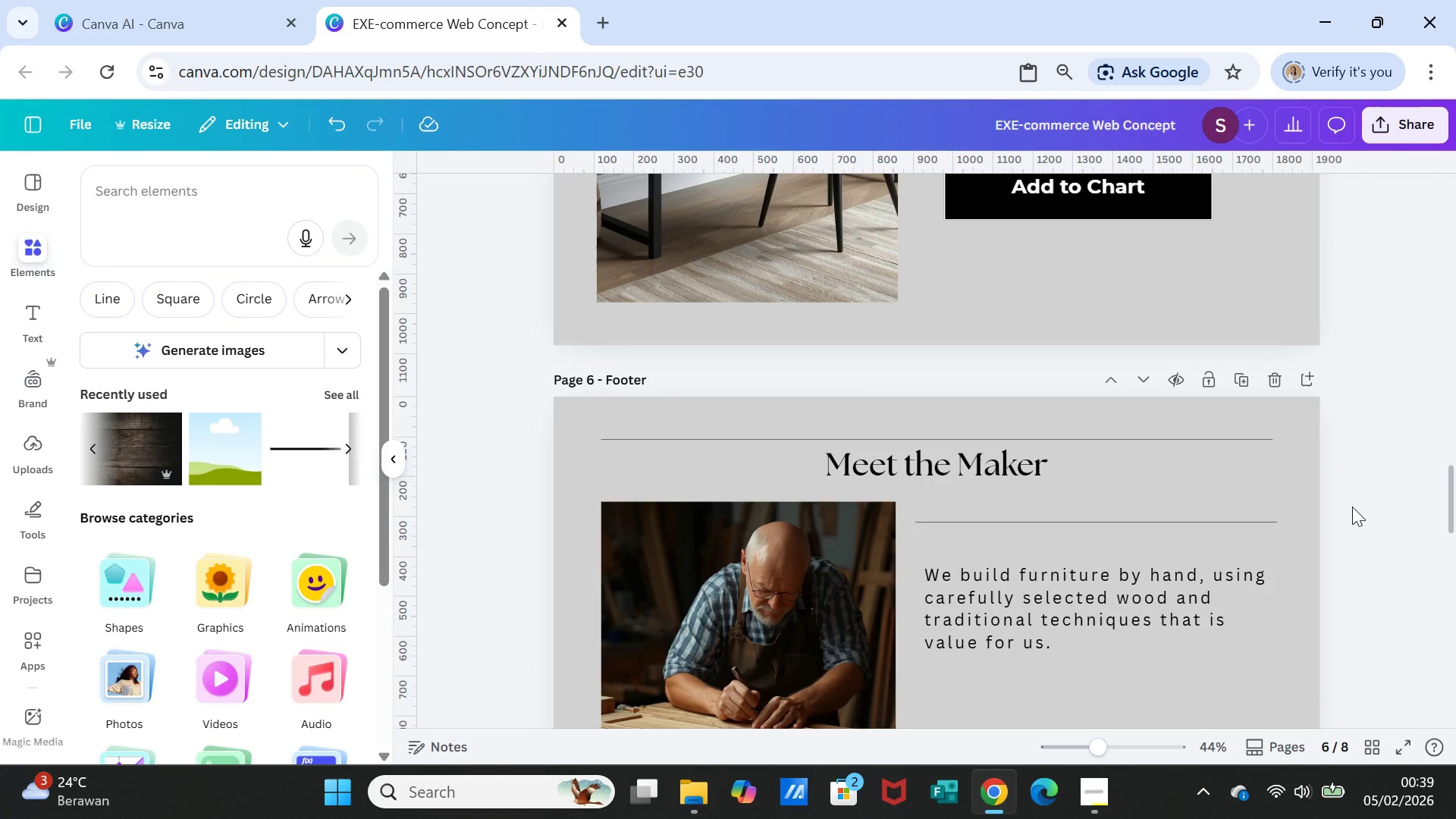 
scroll: coordinate [1352, 507], scroll_direction: up, amount: 7.0
 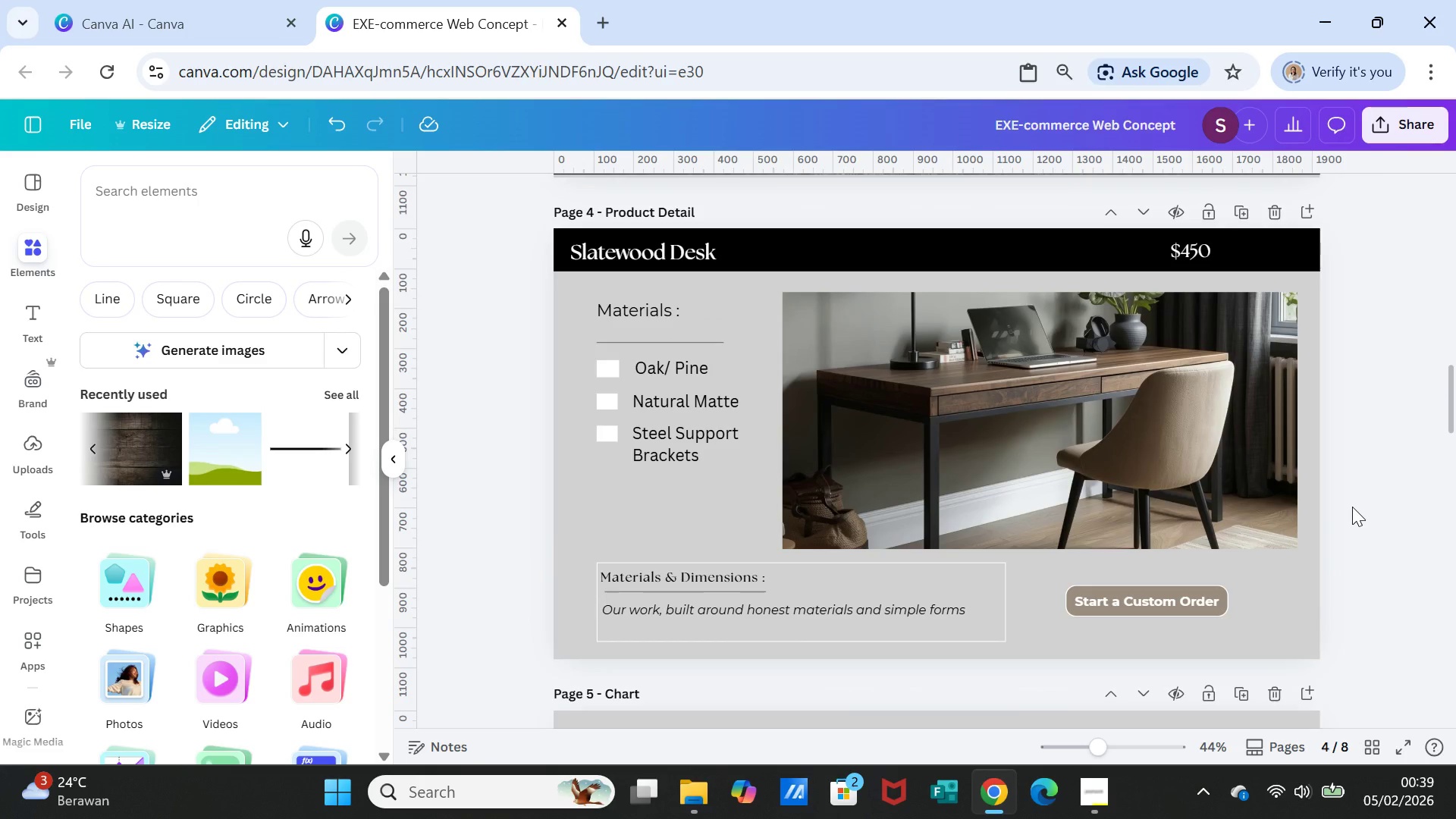 
scroll: coordinate [1352, 506], scroll_direction: down, amount: 11.0
 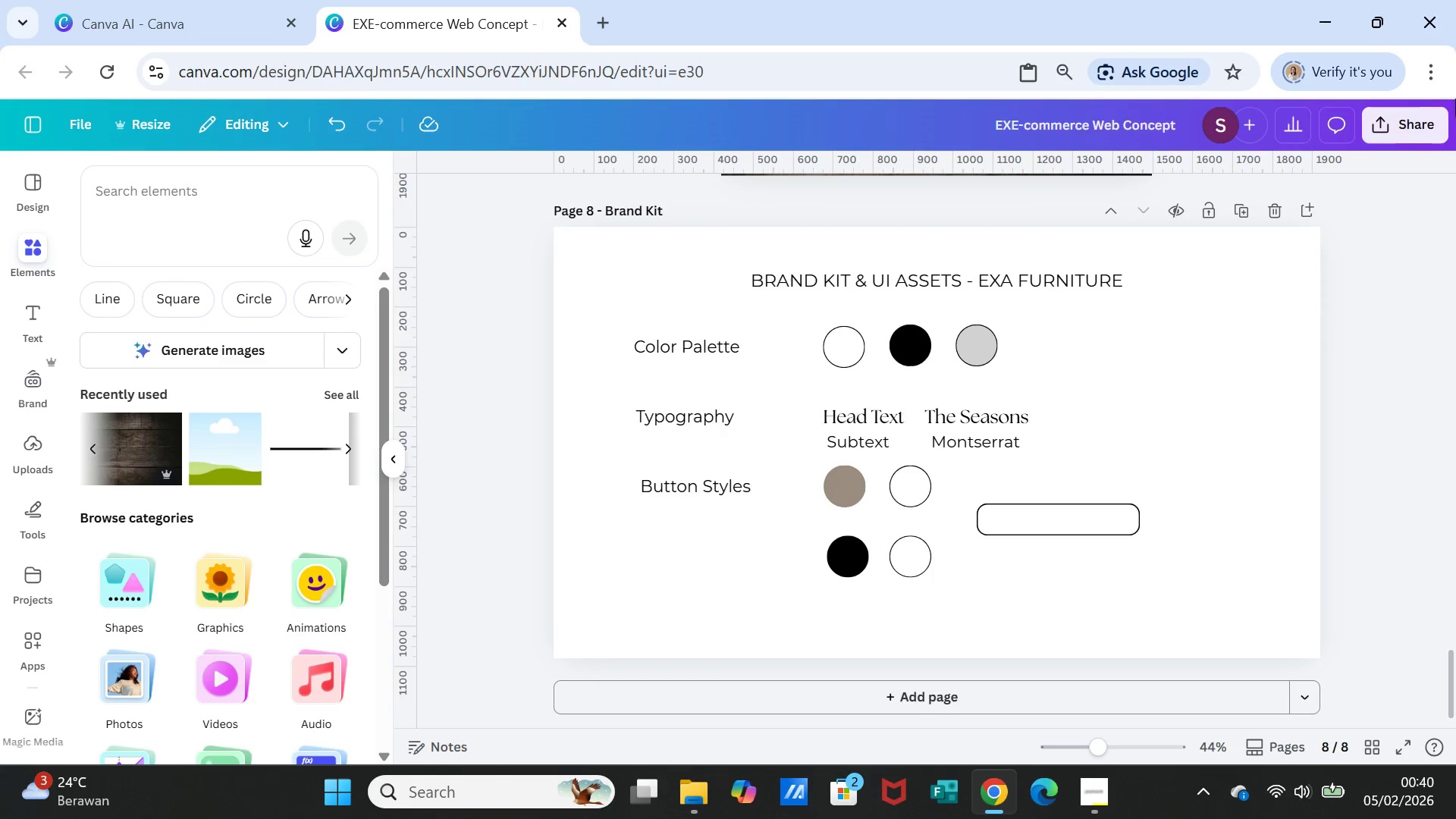 
left_click([1395, 136])
 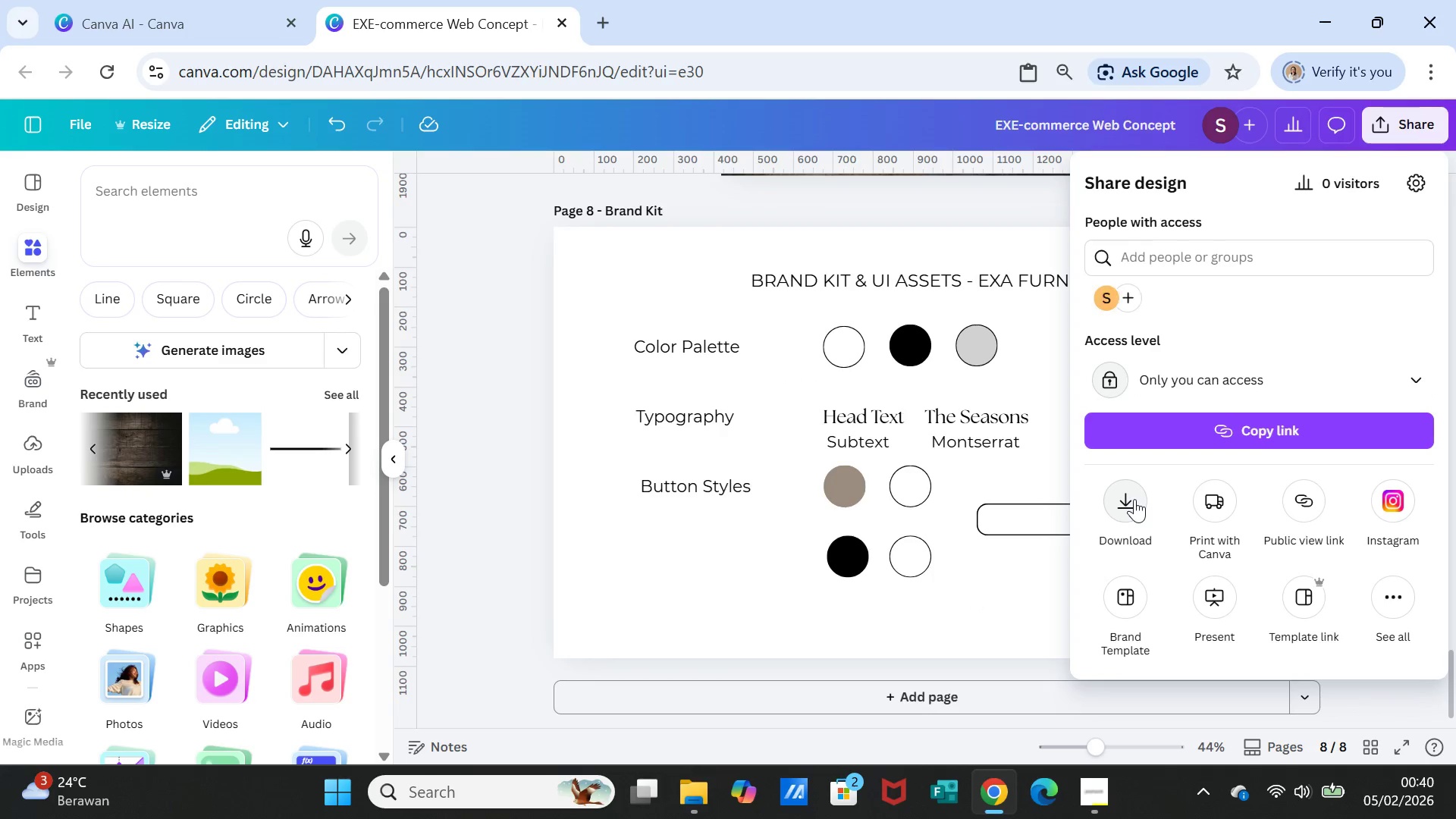 
left_click([1134, 499])
 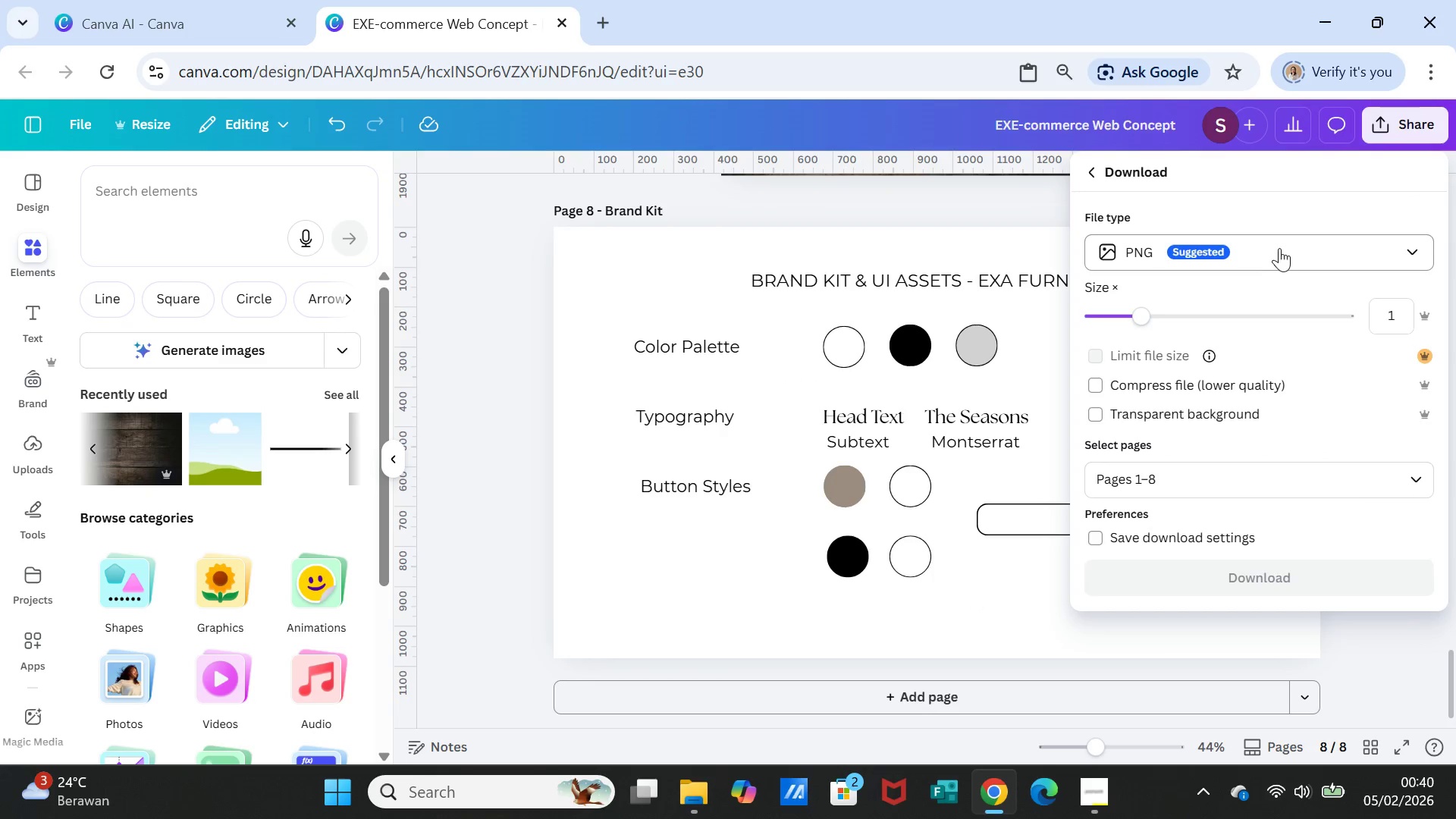 
left_click([1278, 246])
 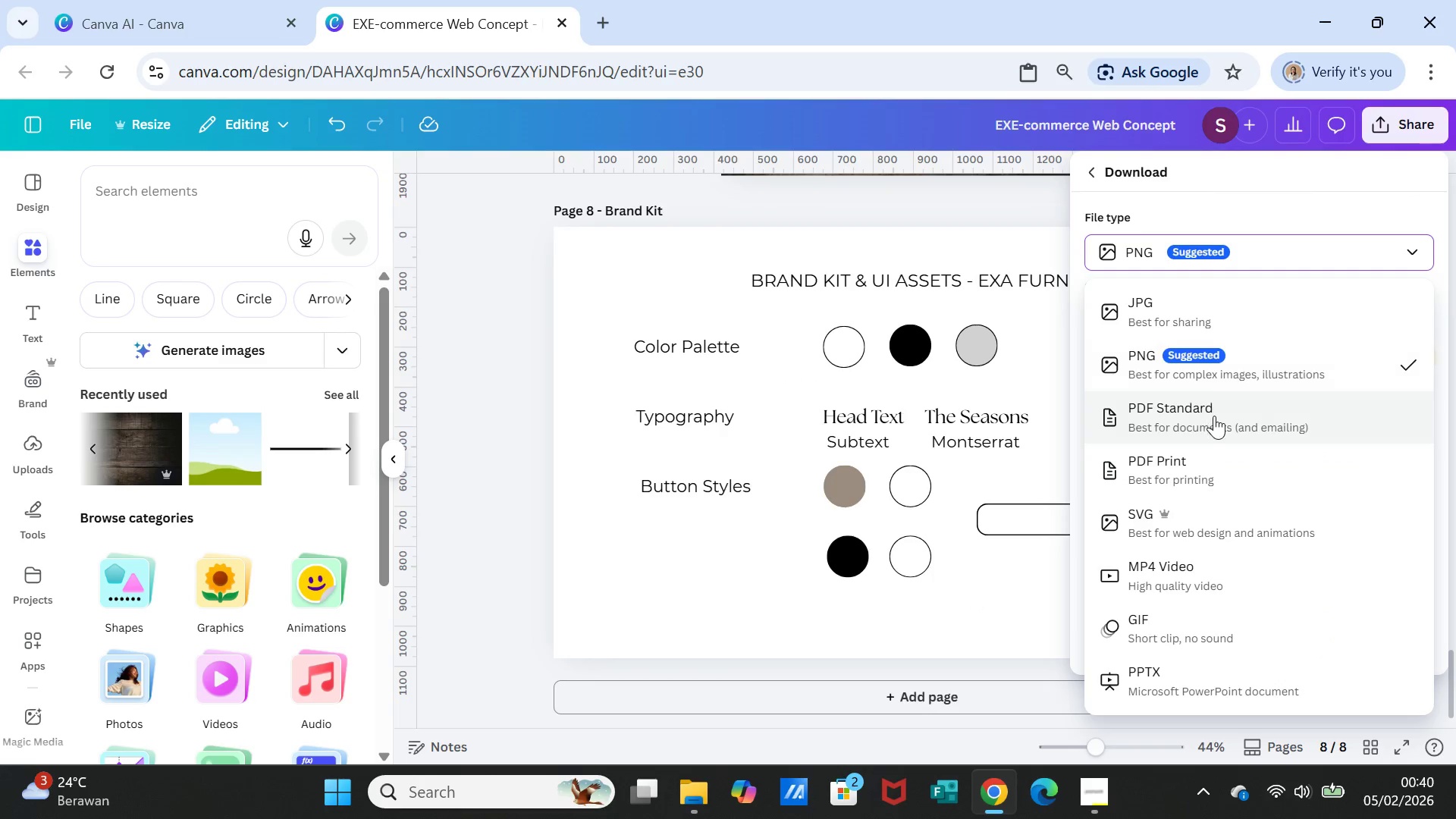 
left_click([1214, 416])
 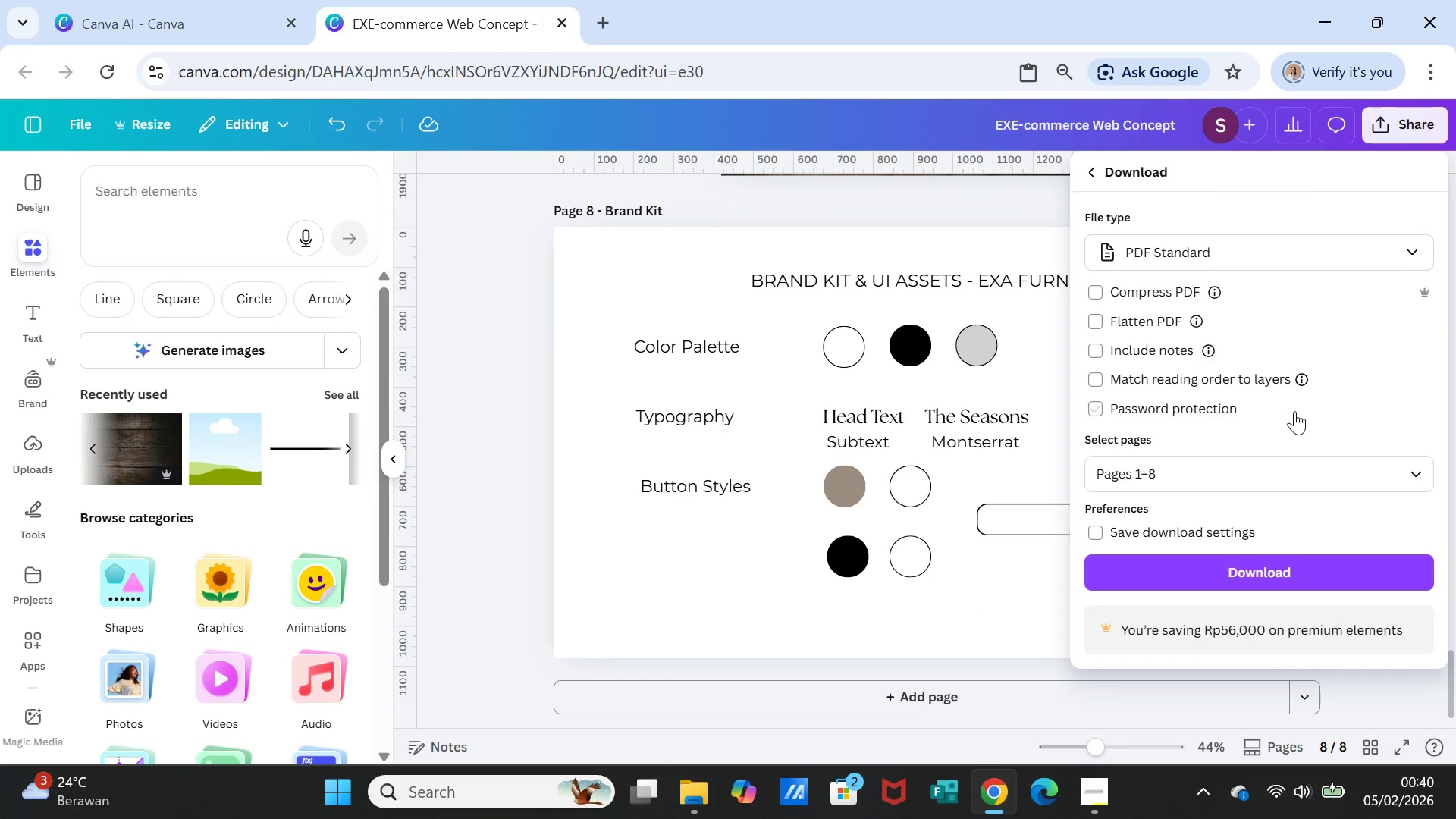 
scroll: coordinate [1294, 411], scroll_direction: down, amount: 1.0
 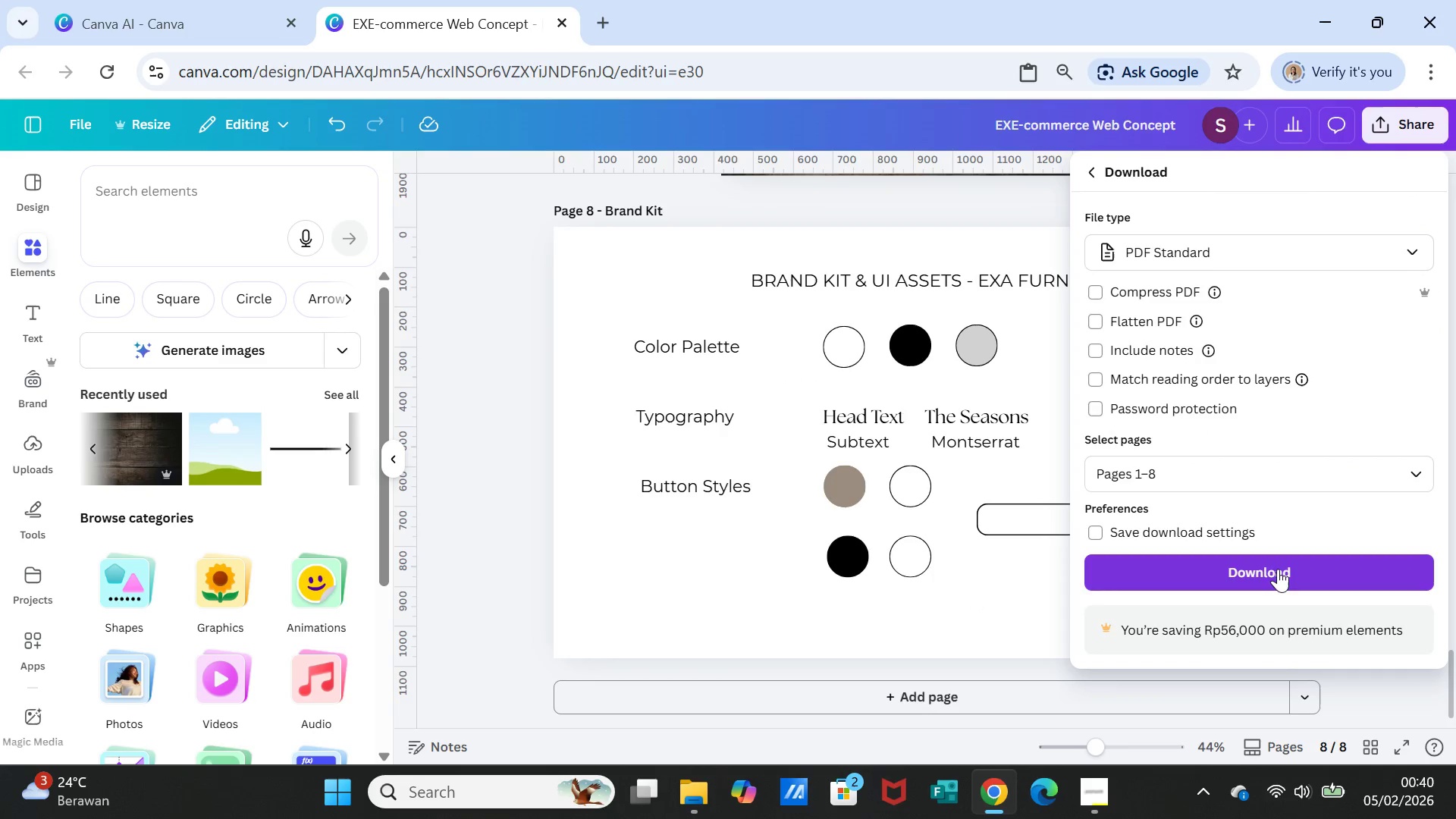 
left_click([1278, 569])
 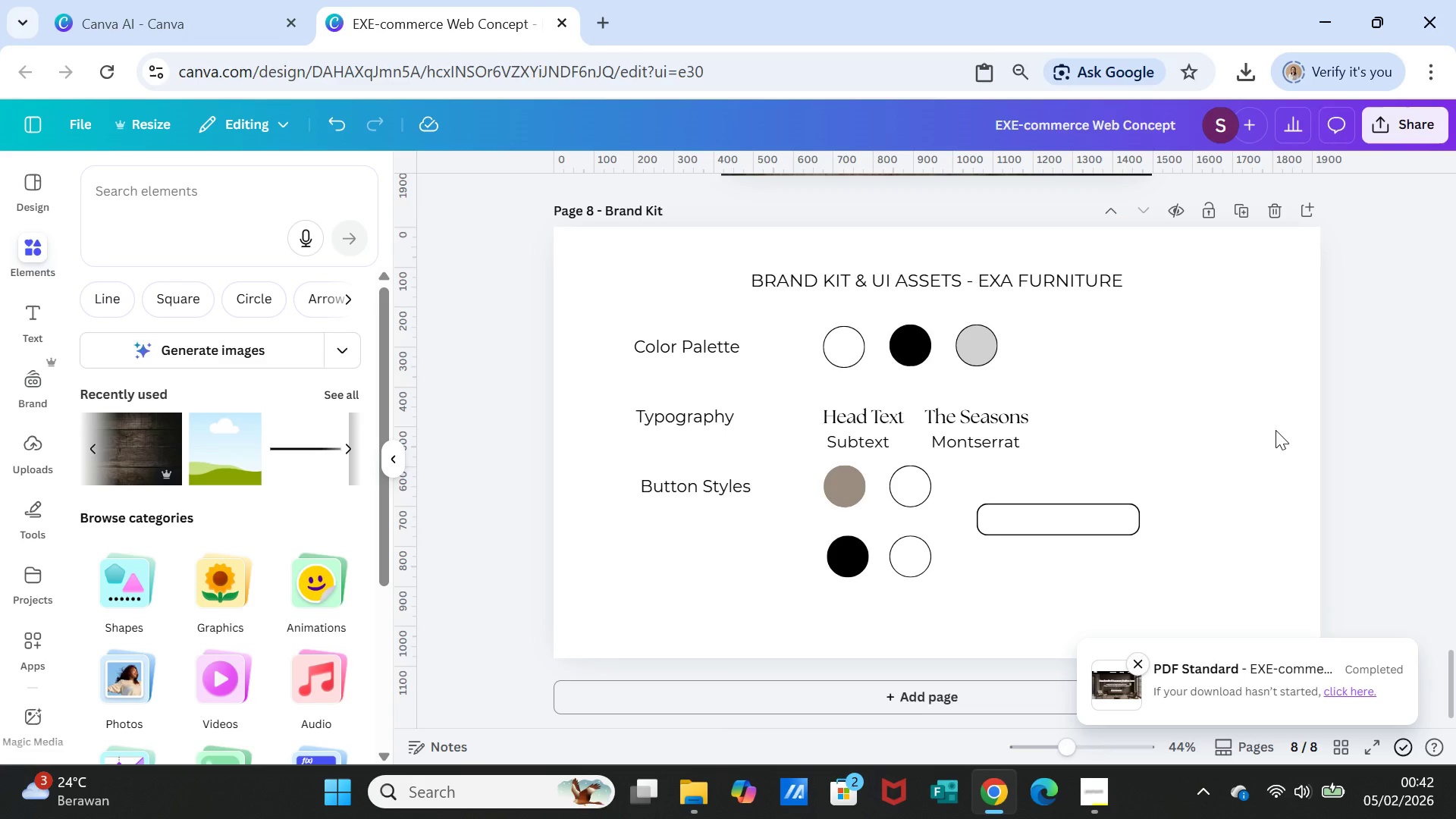 
wait(174.67)
 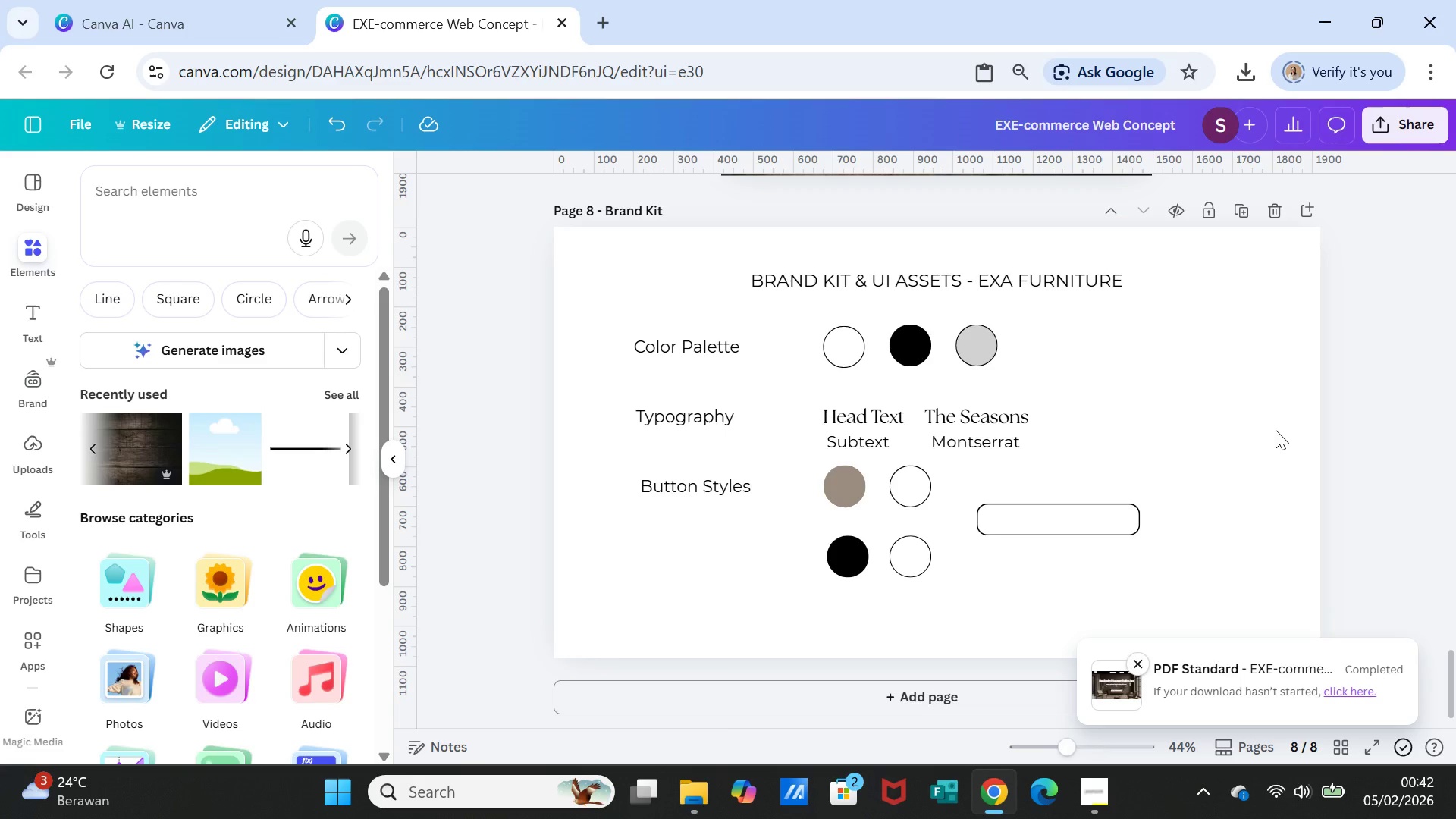 
left_click([1364, 132])
 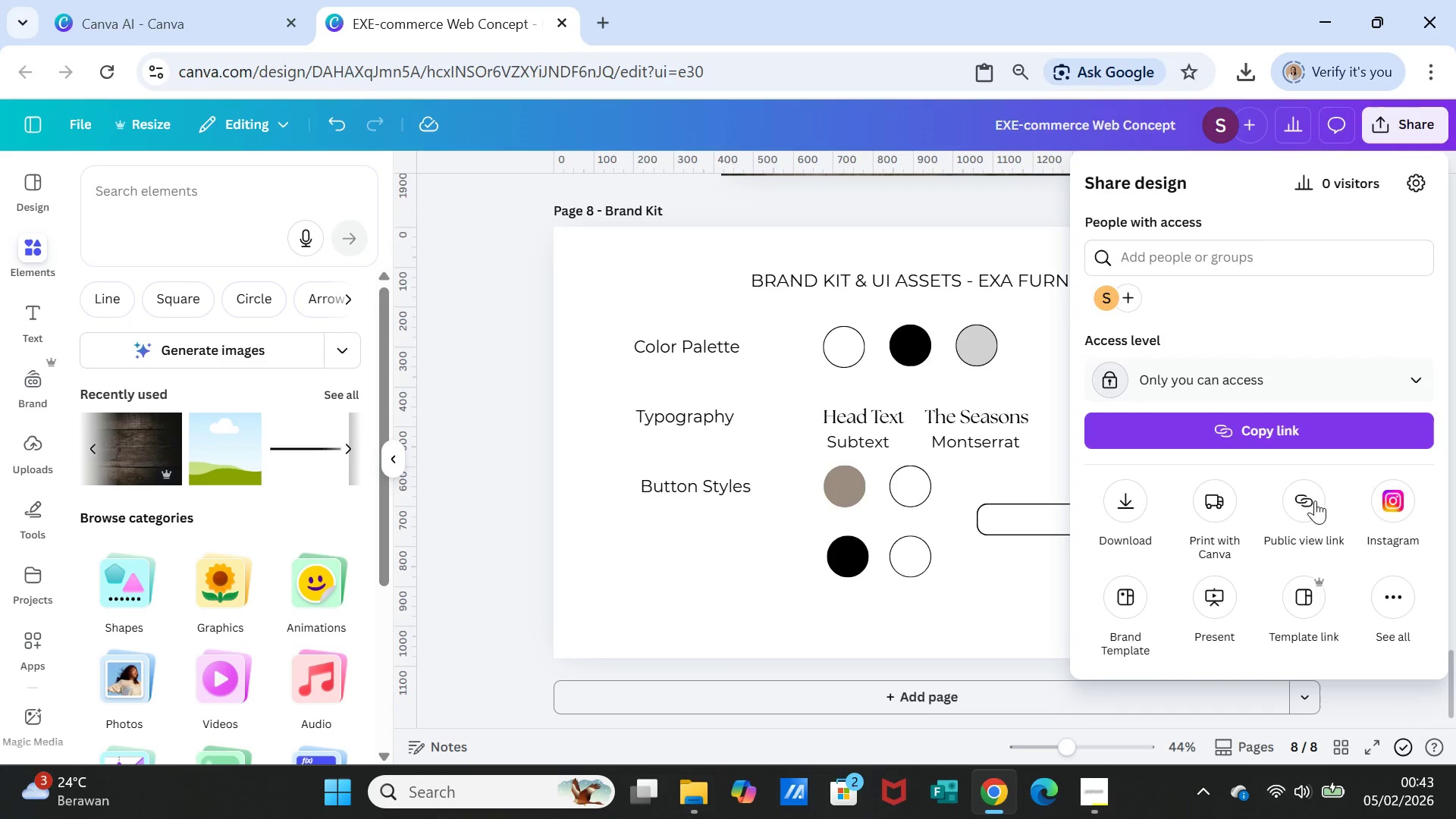 
wait(5.84)
 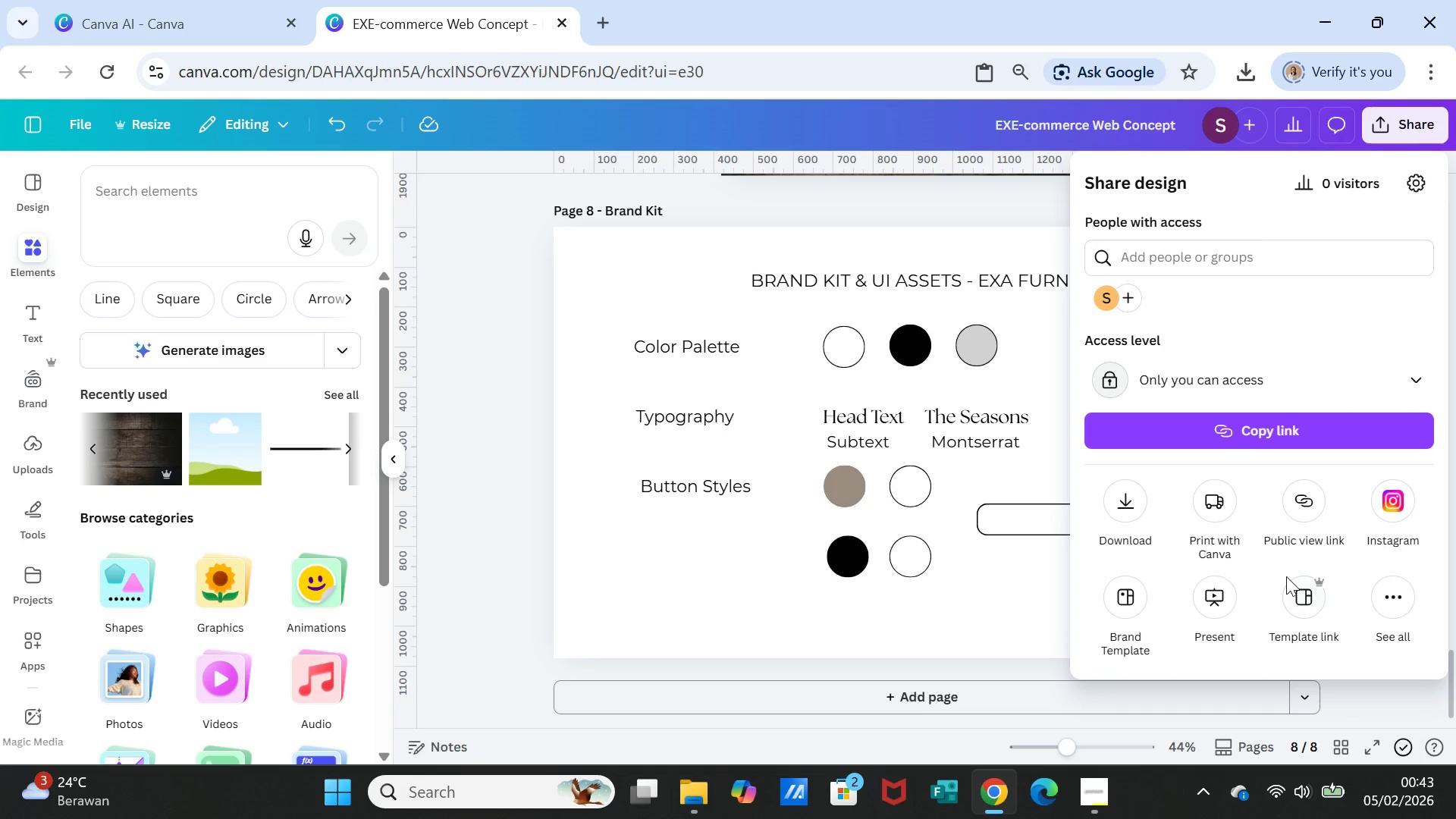 
left_click([1100, 785])